 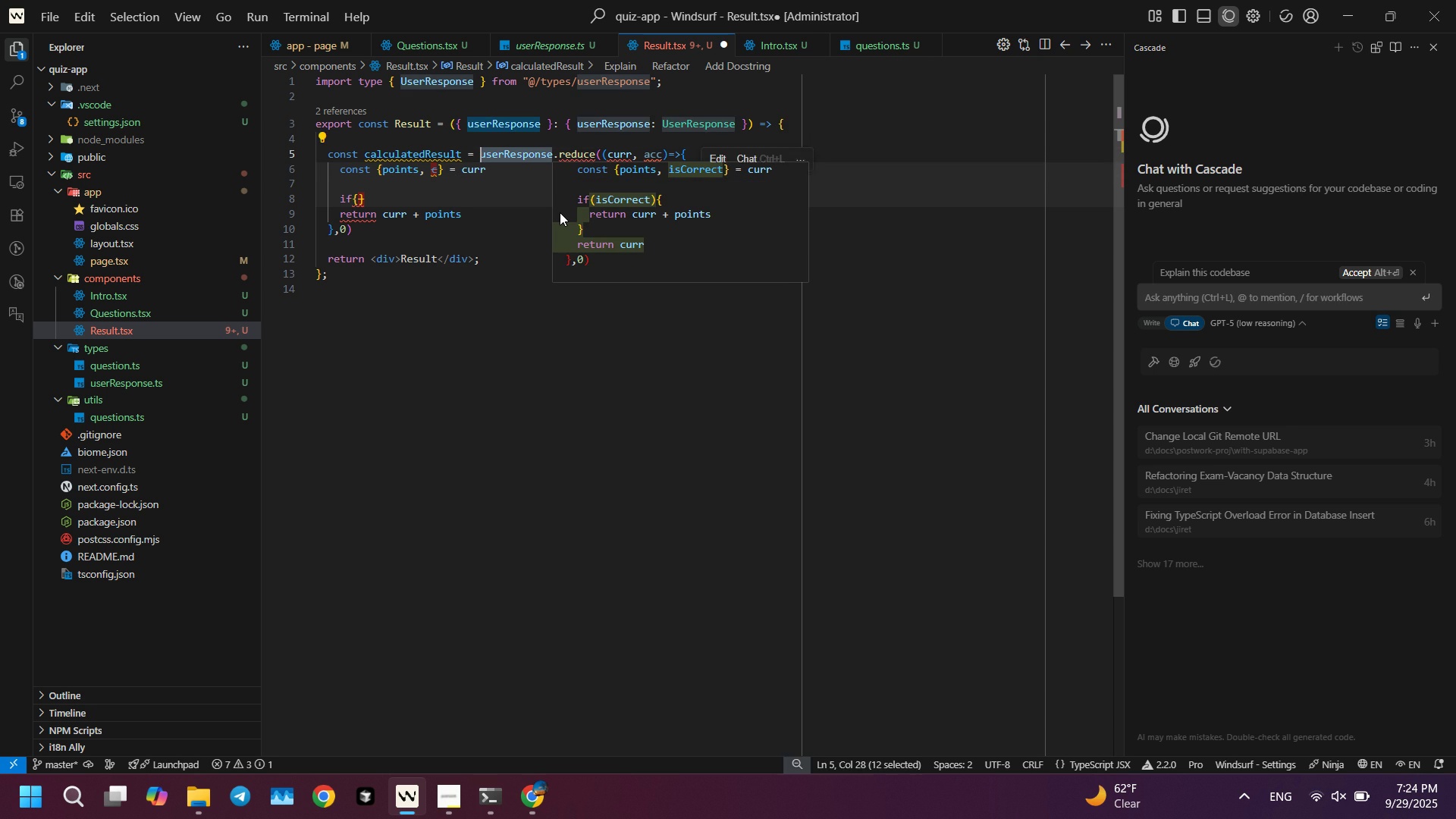 
key(ArrowLeft)
 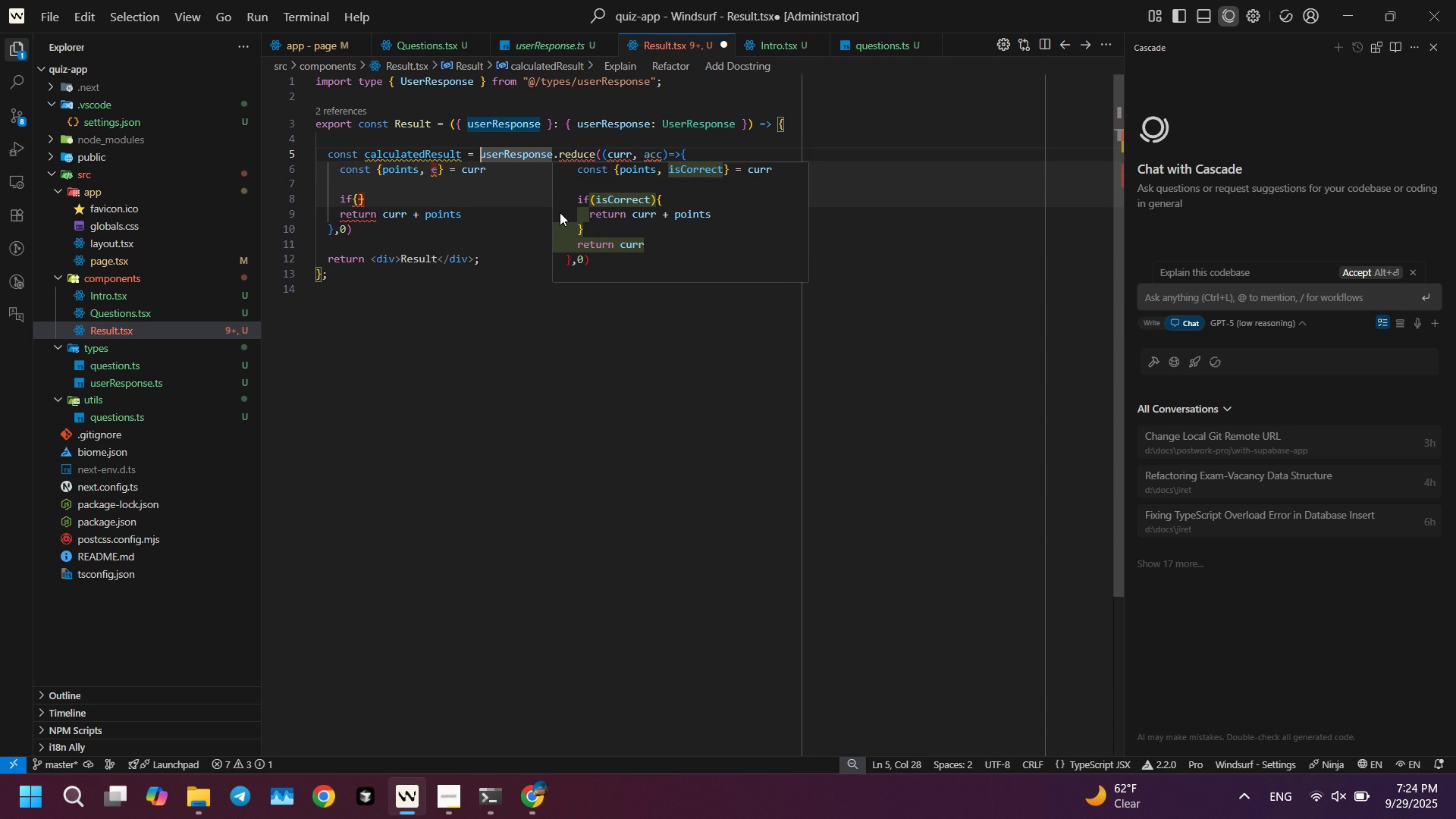 
type(Onbjec)
key(Backspace)
key(Backspace)
key(Backspace)
key(Backspace)
key(Backspace)
type(bject)
key(Tab)
 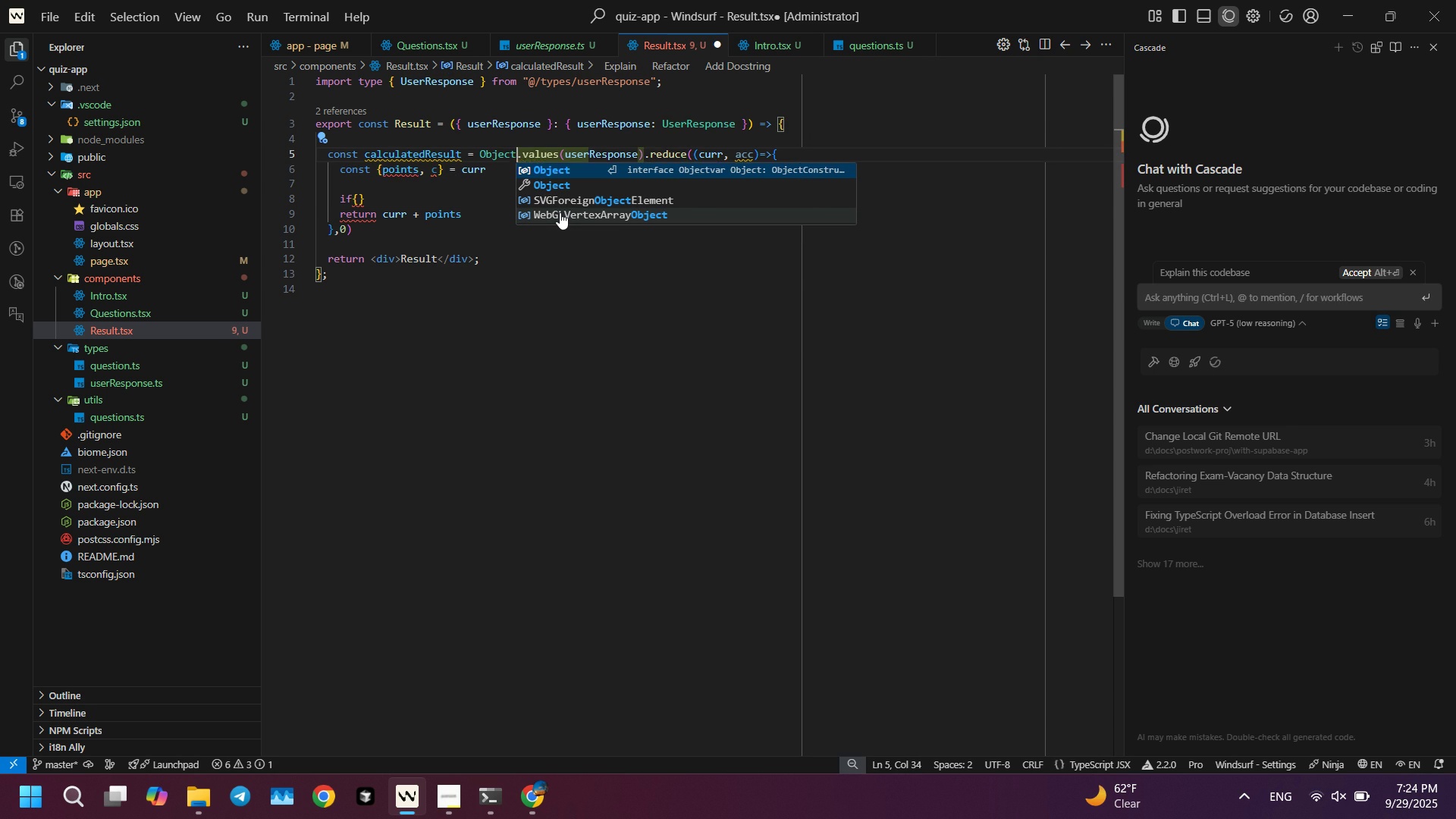 
key(ArrowRight)
 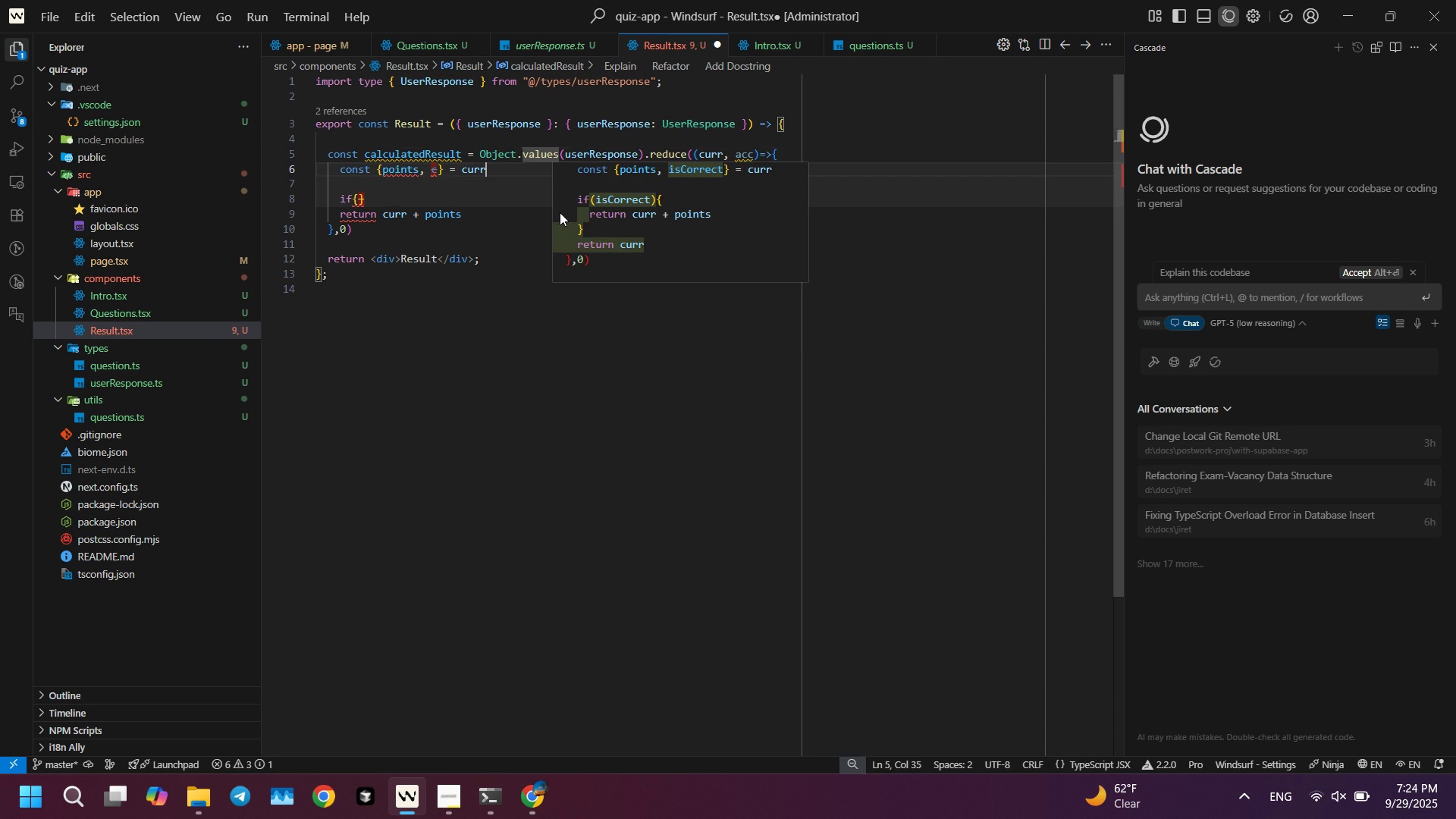 
key(ArrowDown)
 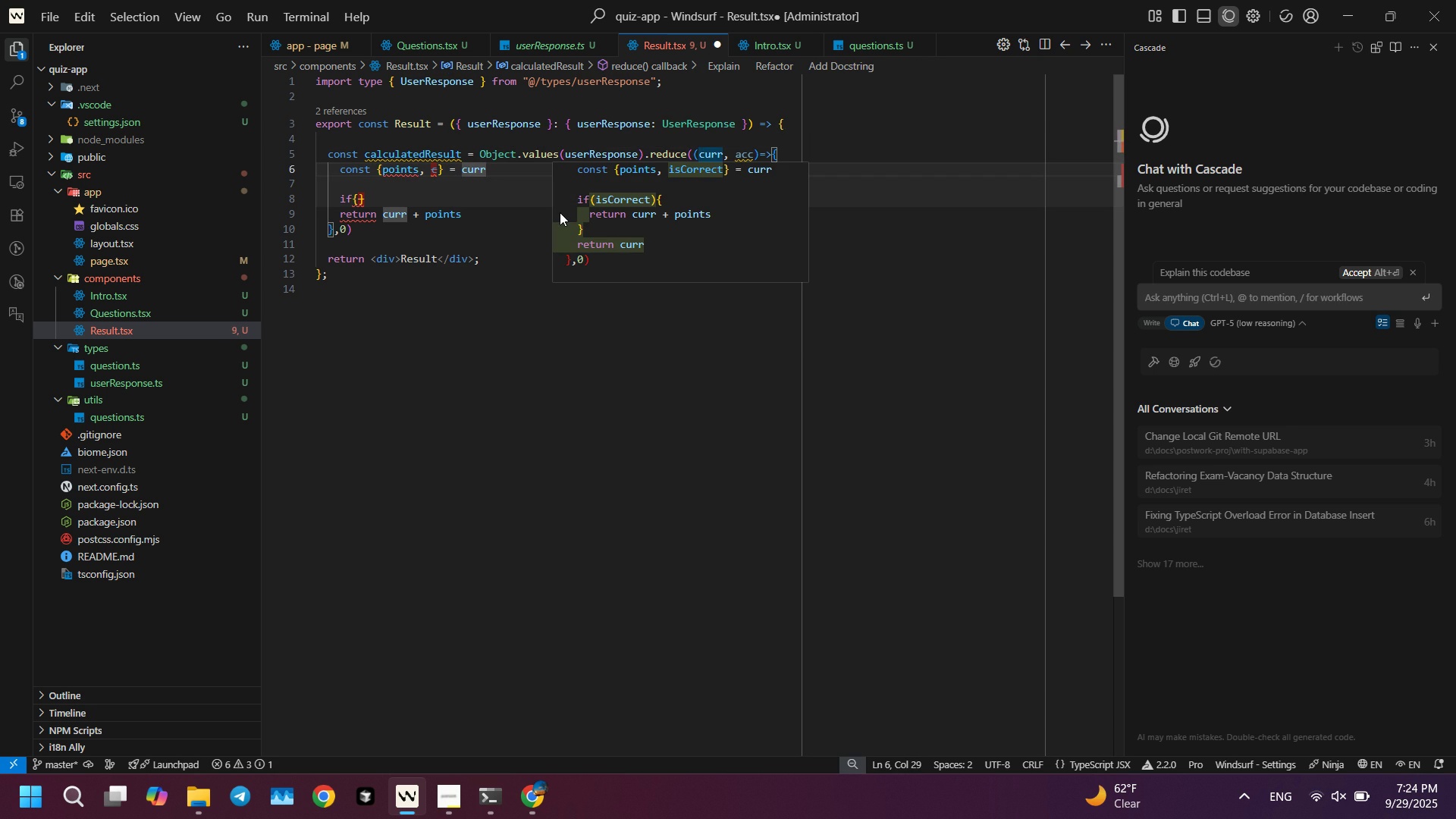 
key(ArrowLeft)
 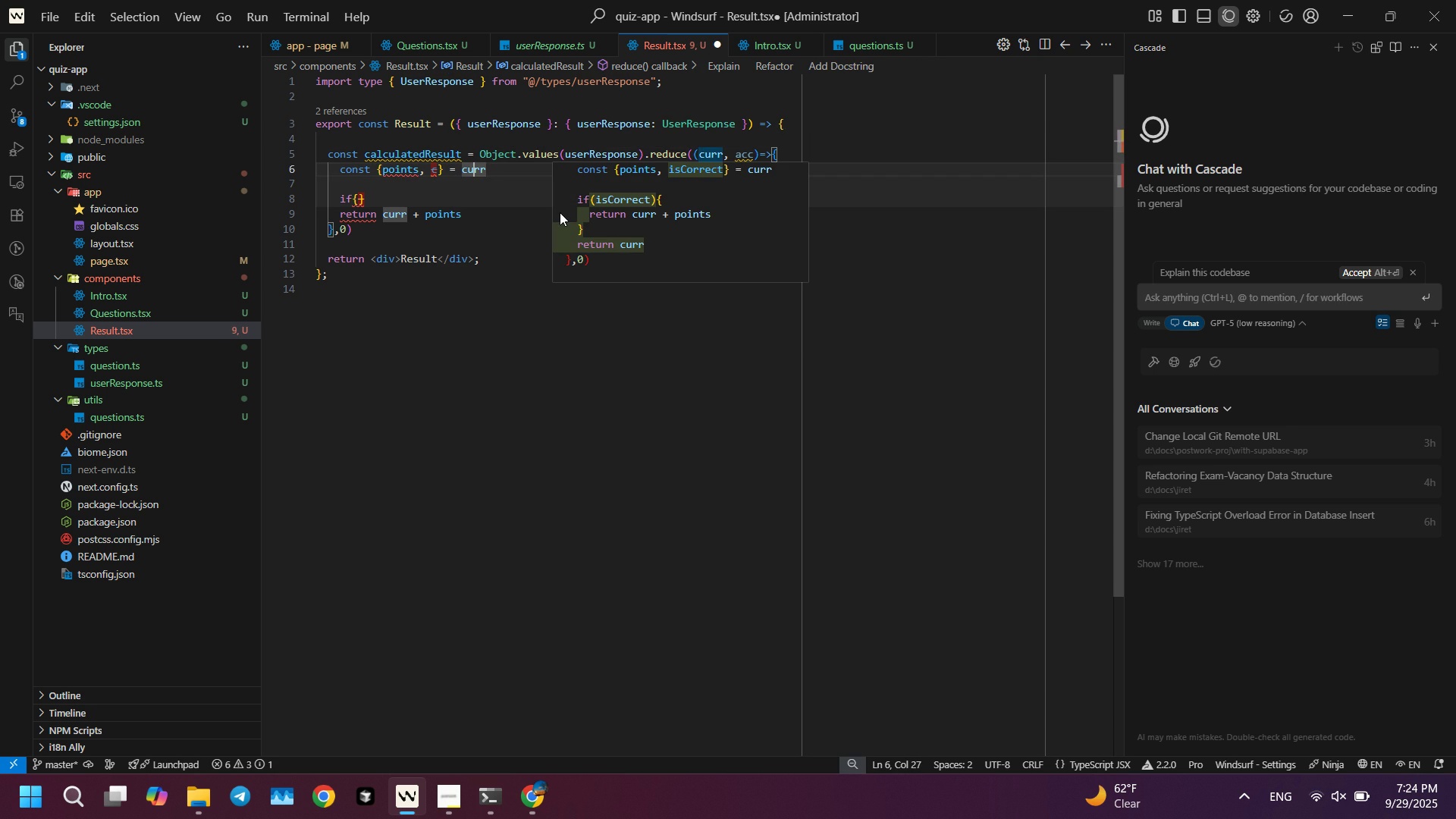 
key(ArrowLeft)
 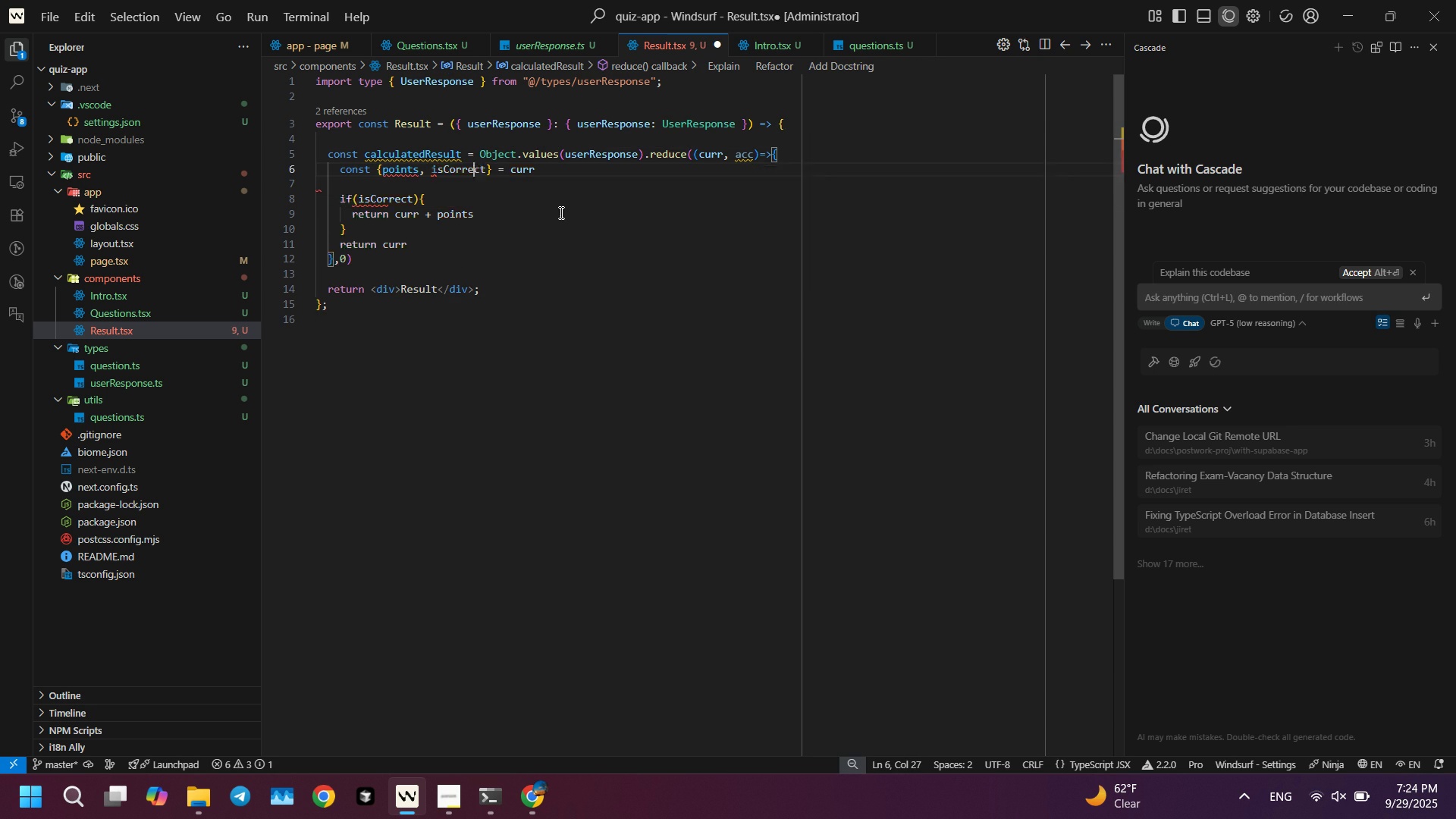 
key(Tab)
 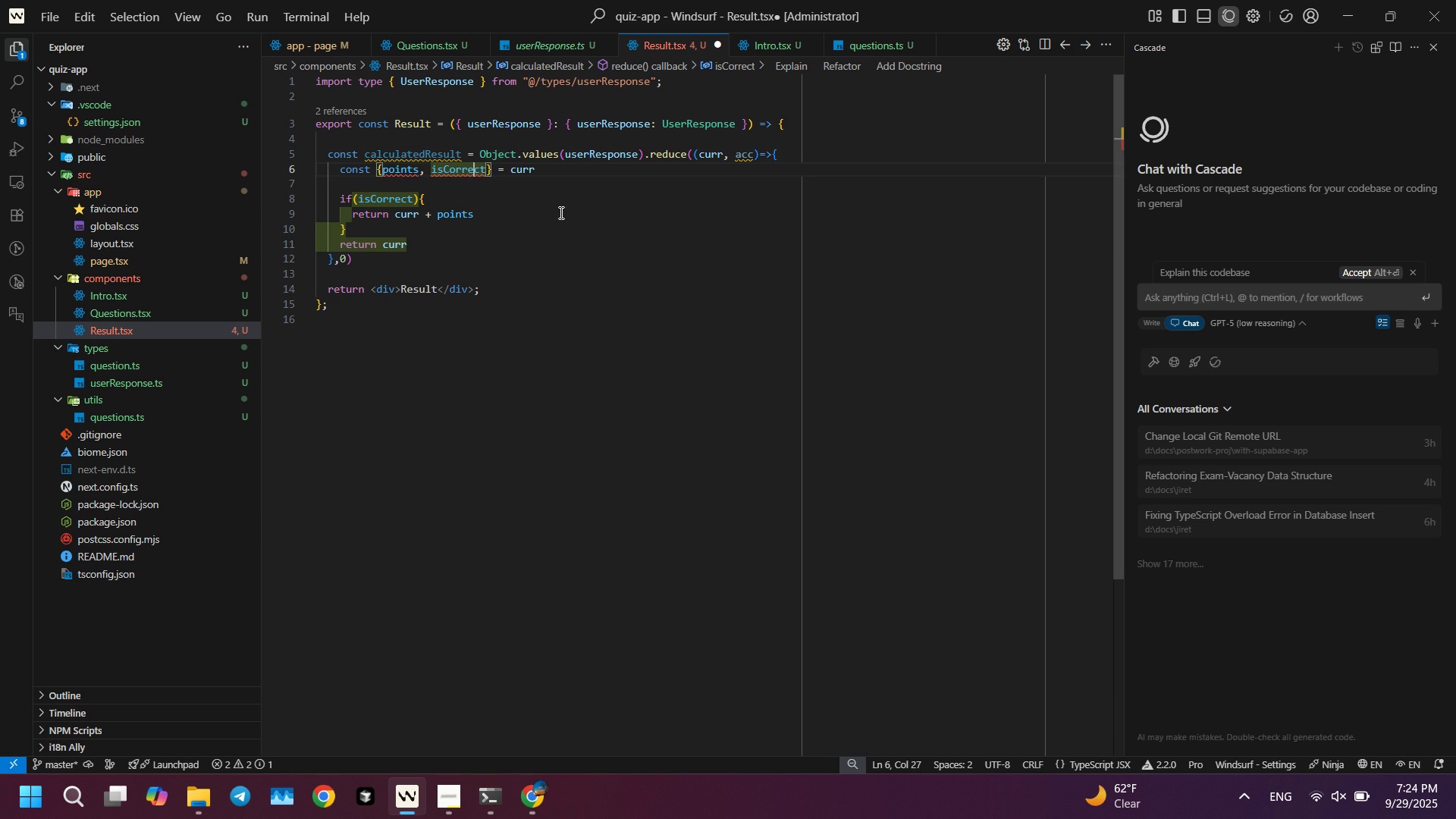 
key(ArrowDown)
 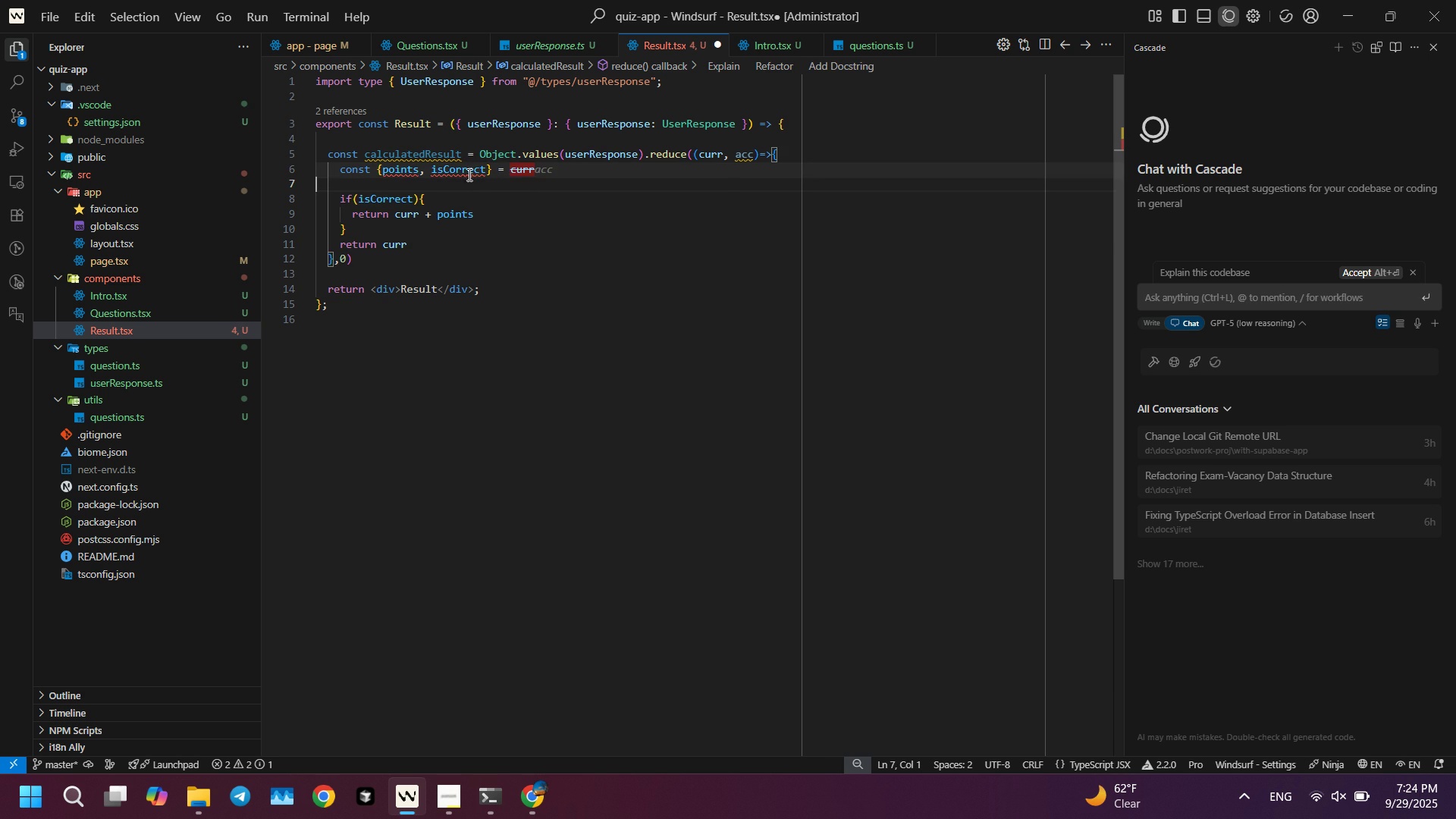 
key(Tab)
 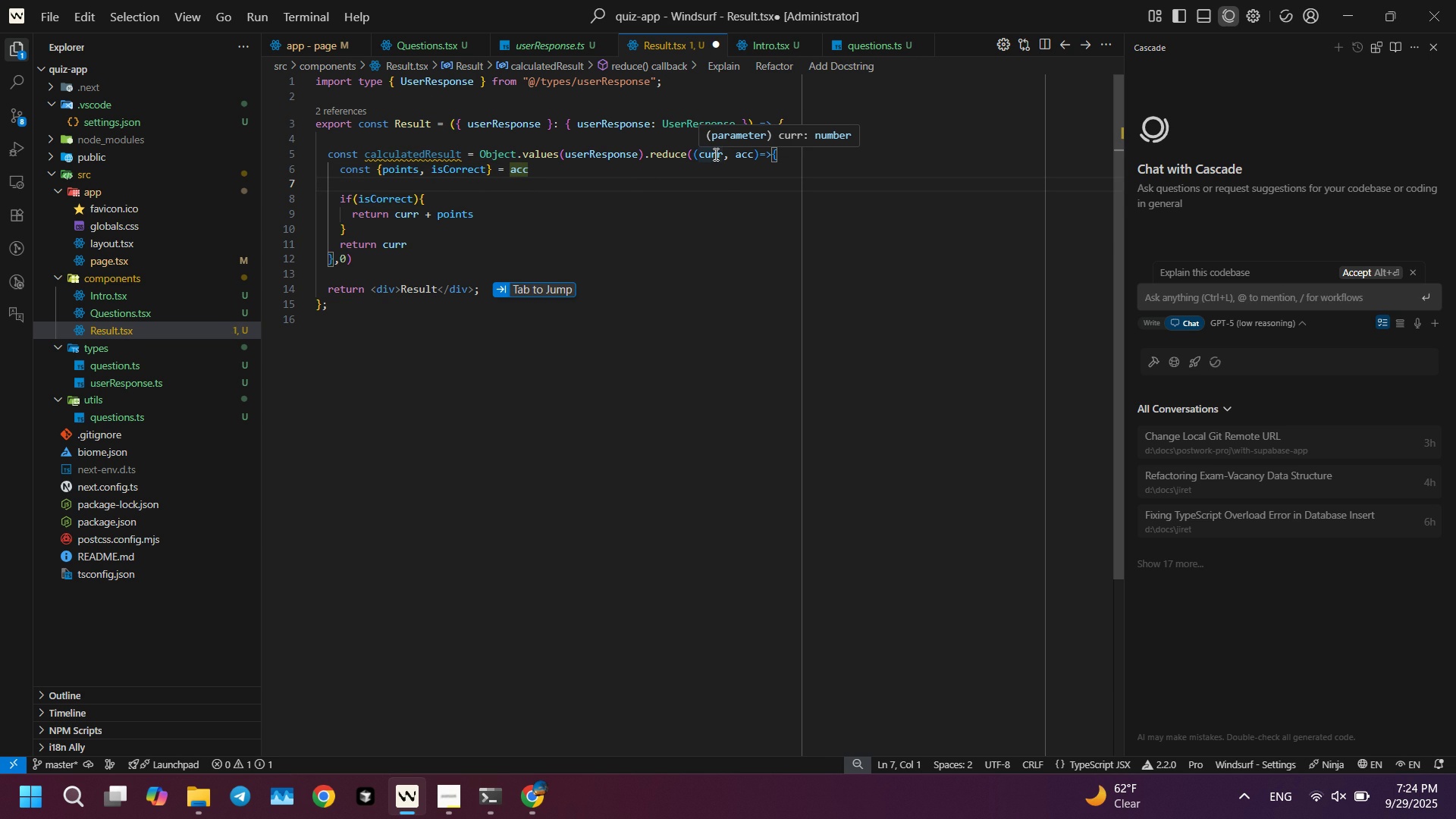 
double_click([714, 154])
 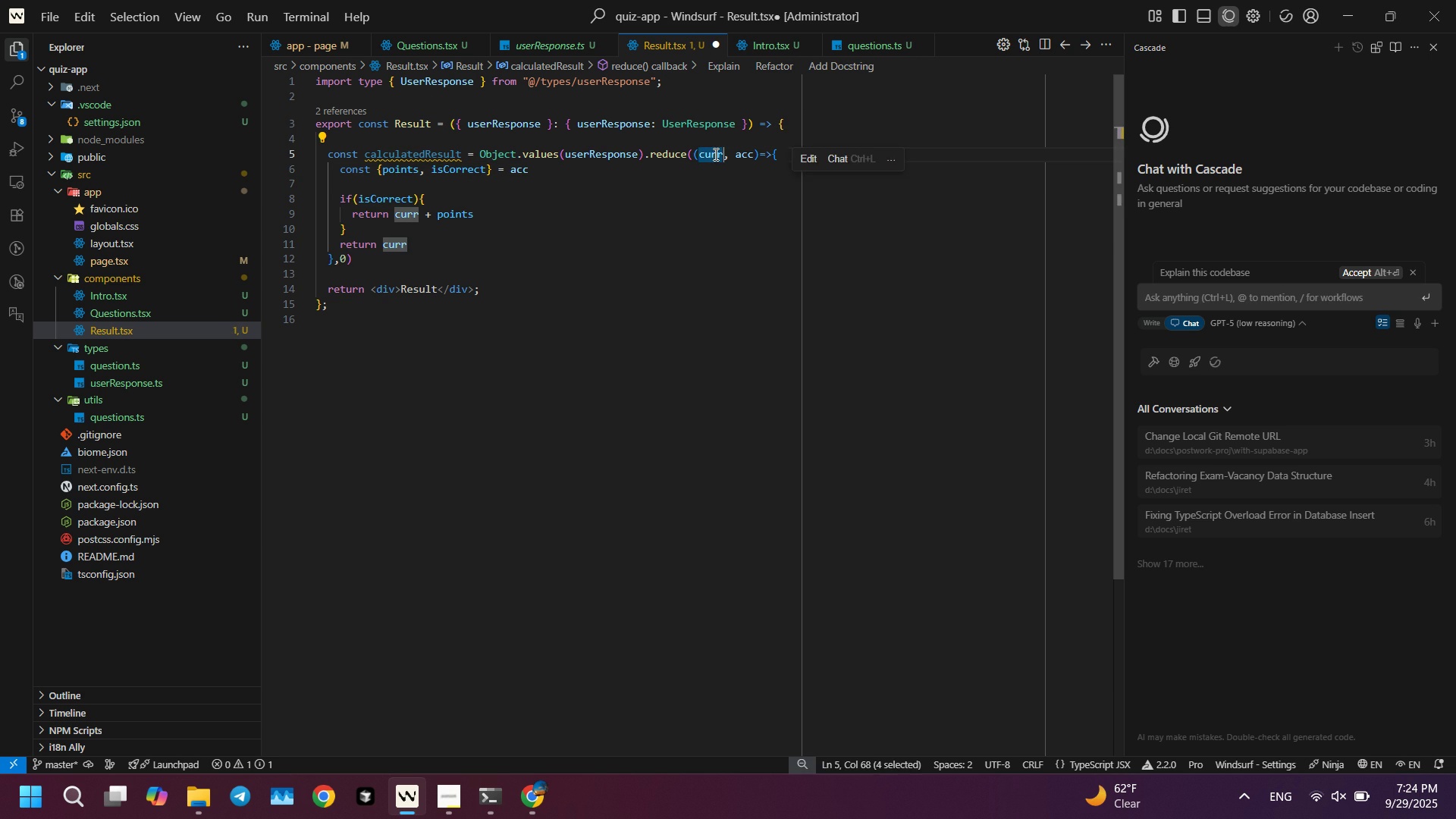 
type(acc)
 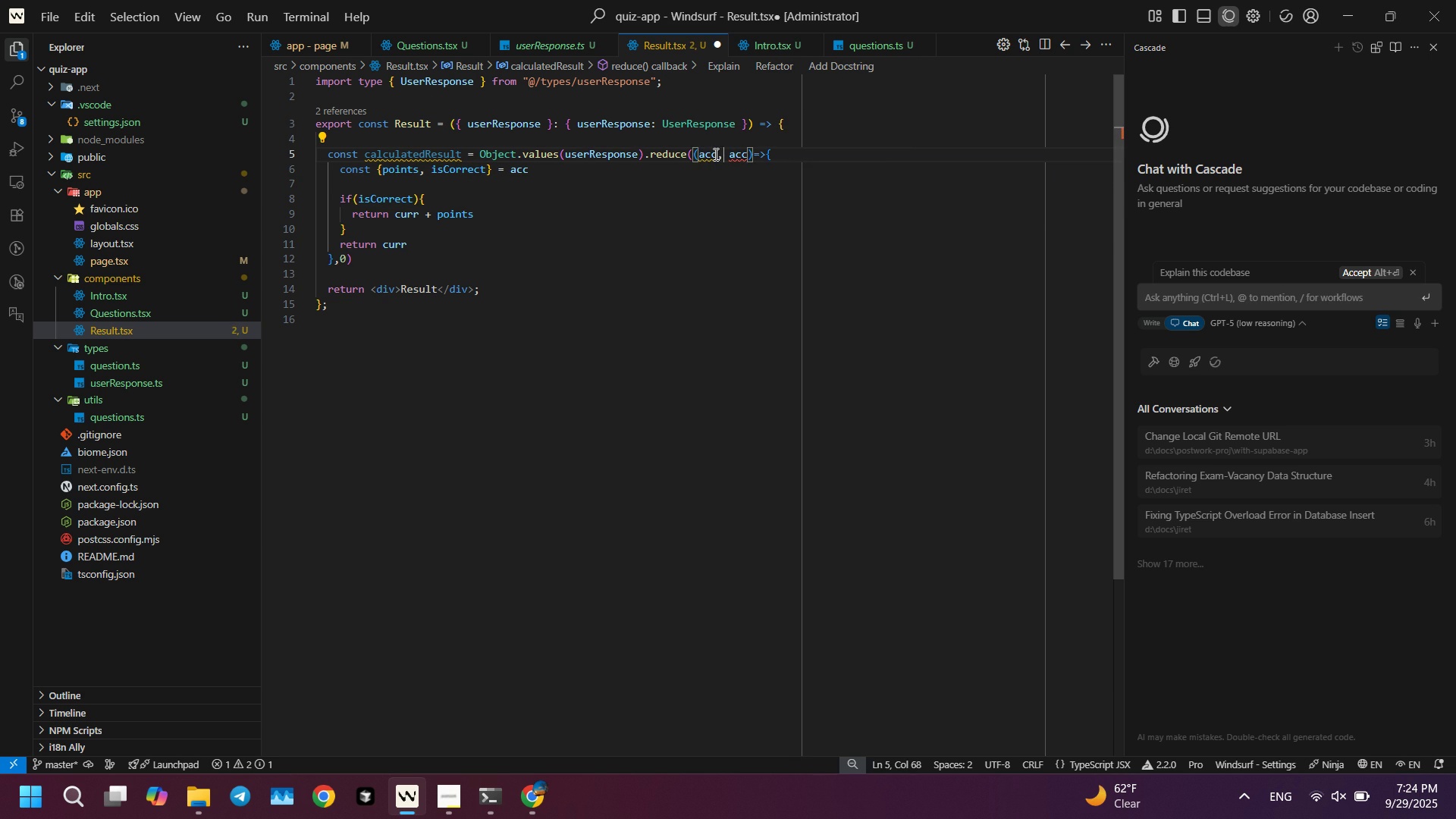 
key(ArrowRight)
 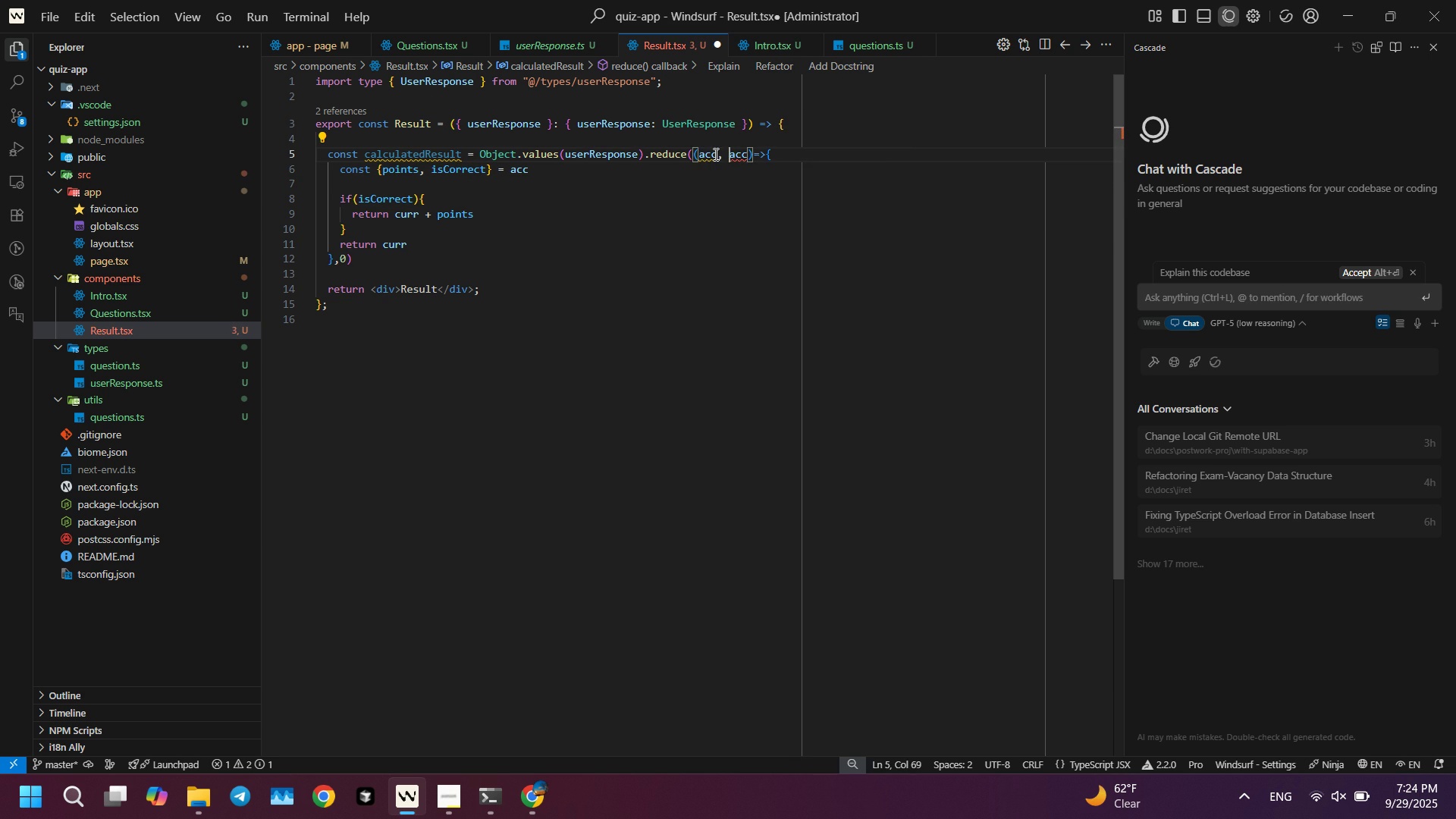 
key(ArrowRight)
 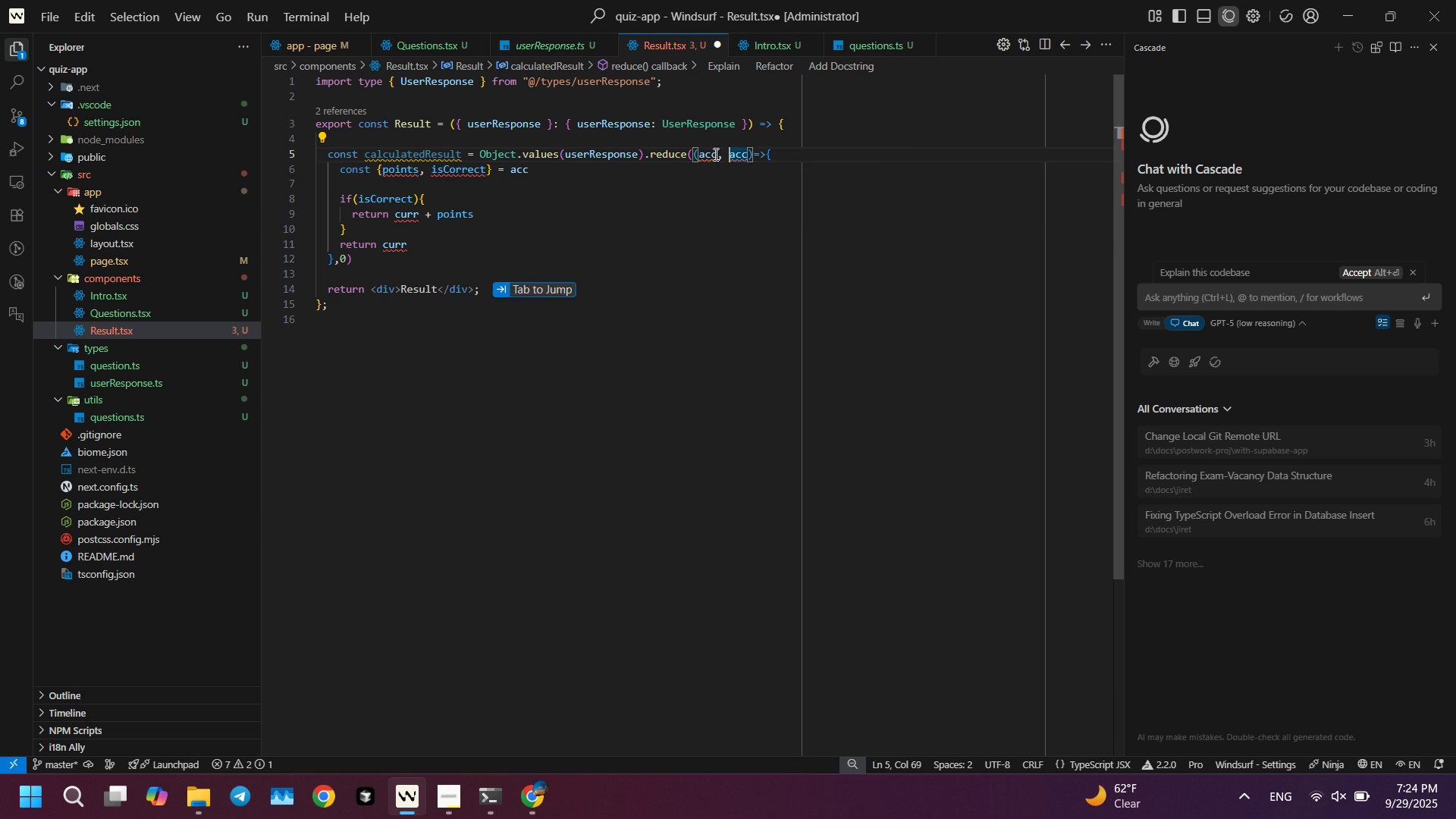 
key(Control+ControlLeft)
 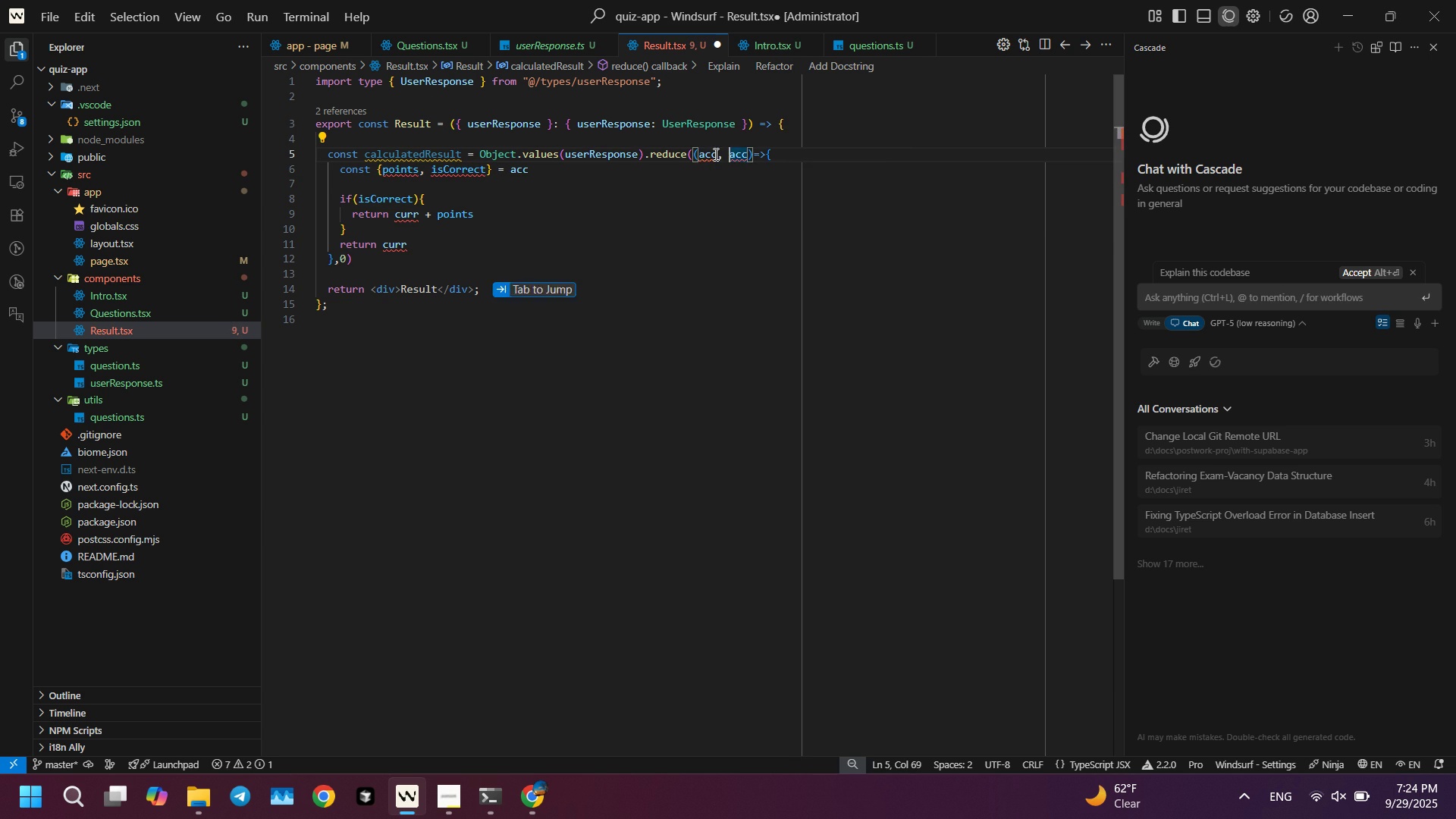 
key(Control+Shift+ShiftLeft)
 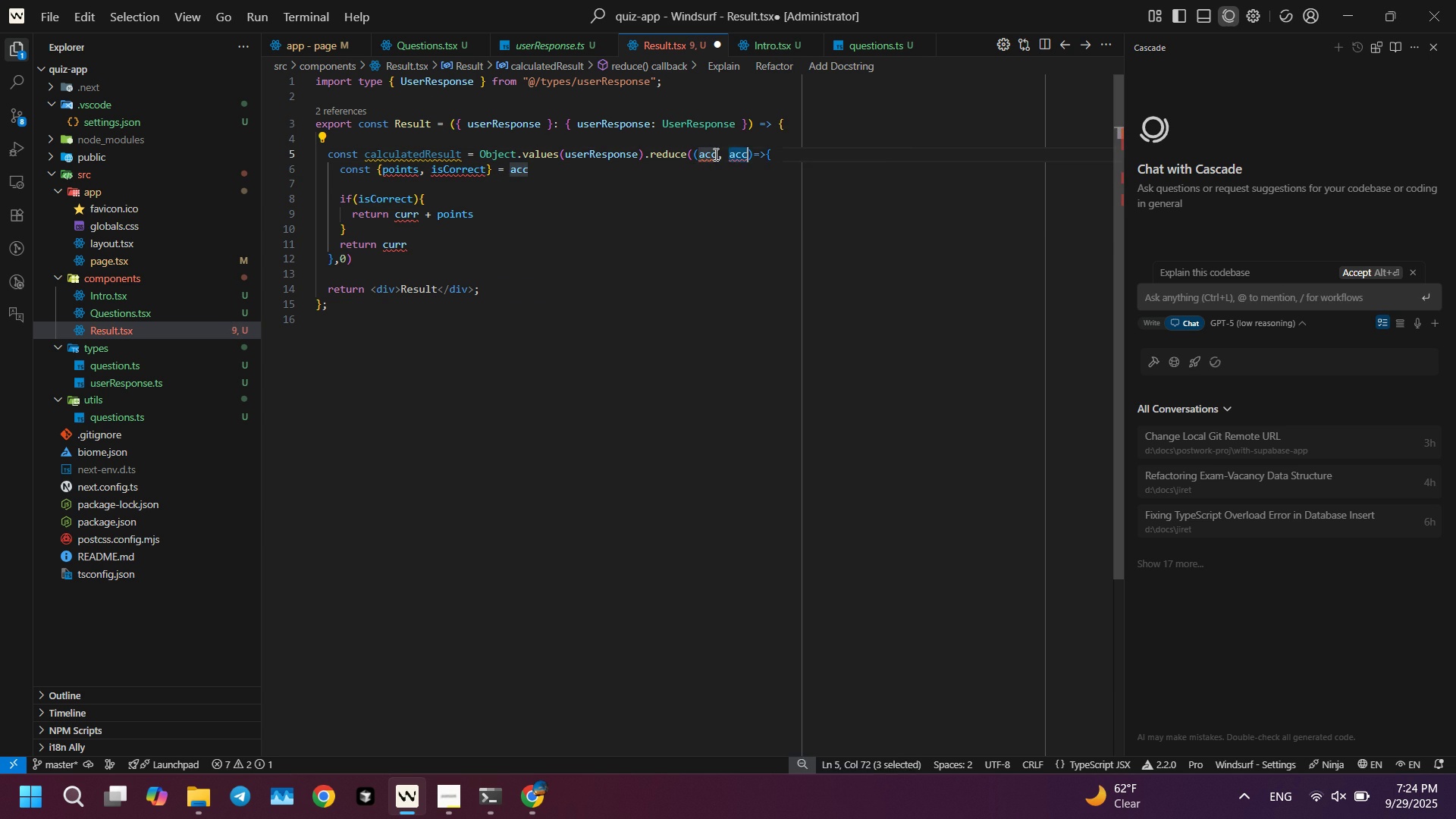 
key(Control+Shift+ArrowRight)
 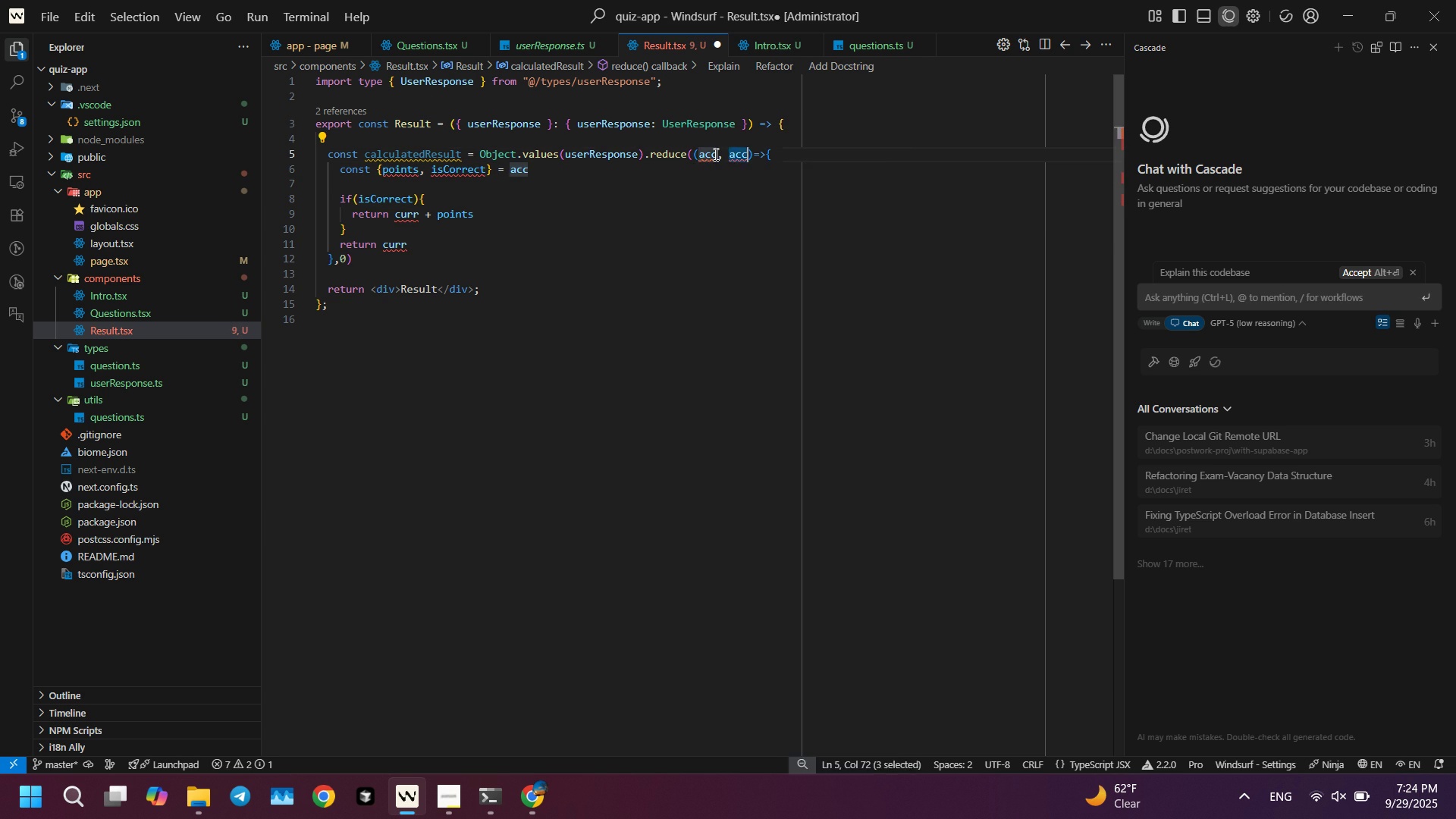 
type(curr)
 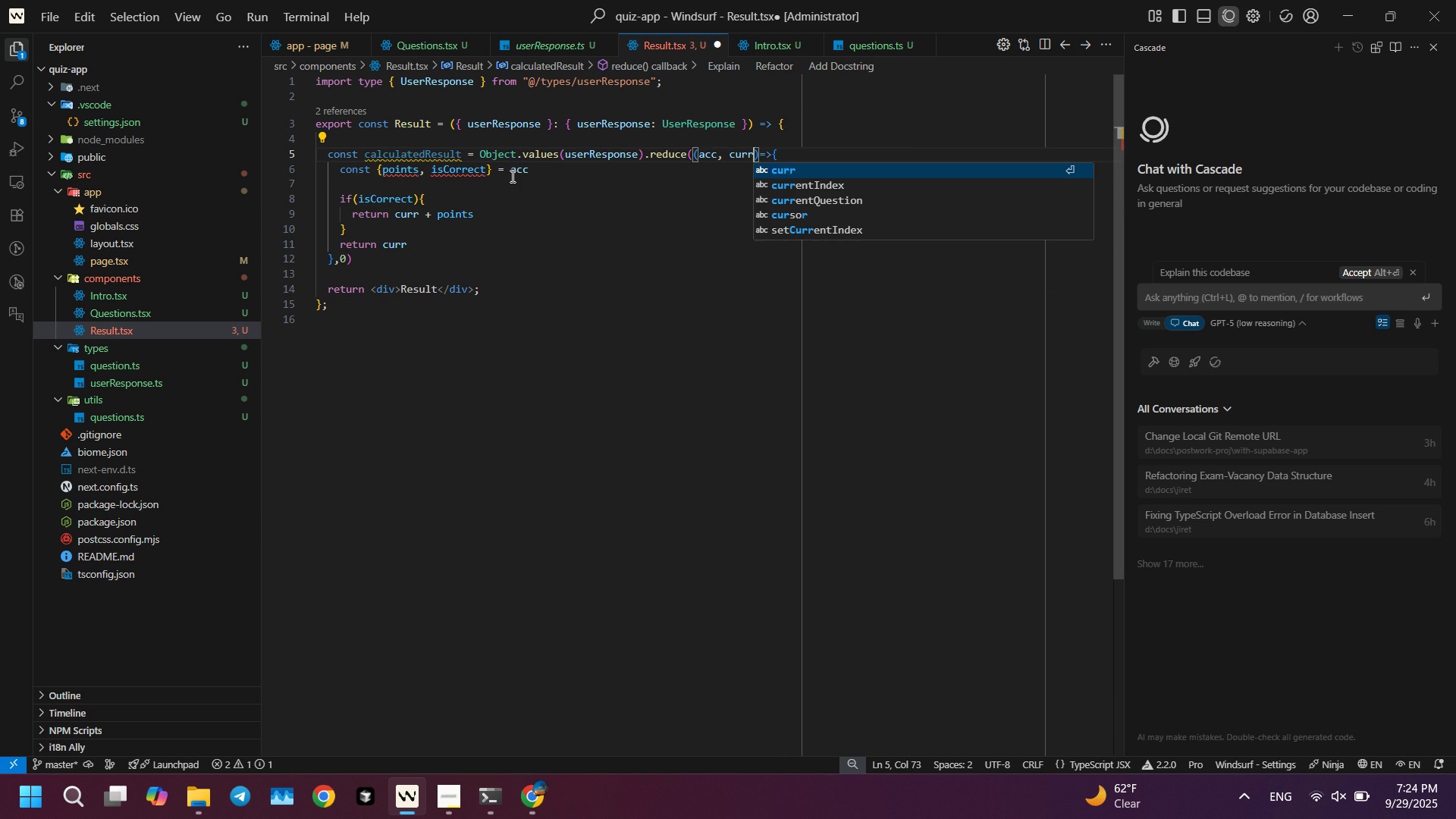 
double_click([511, 176])
 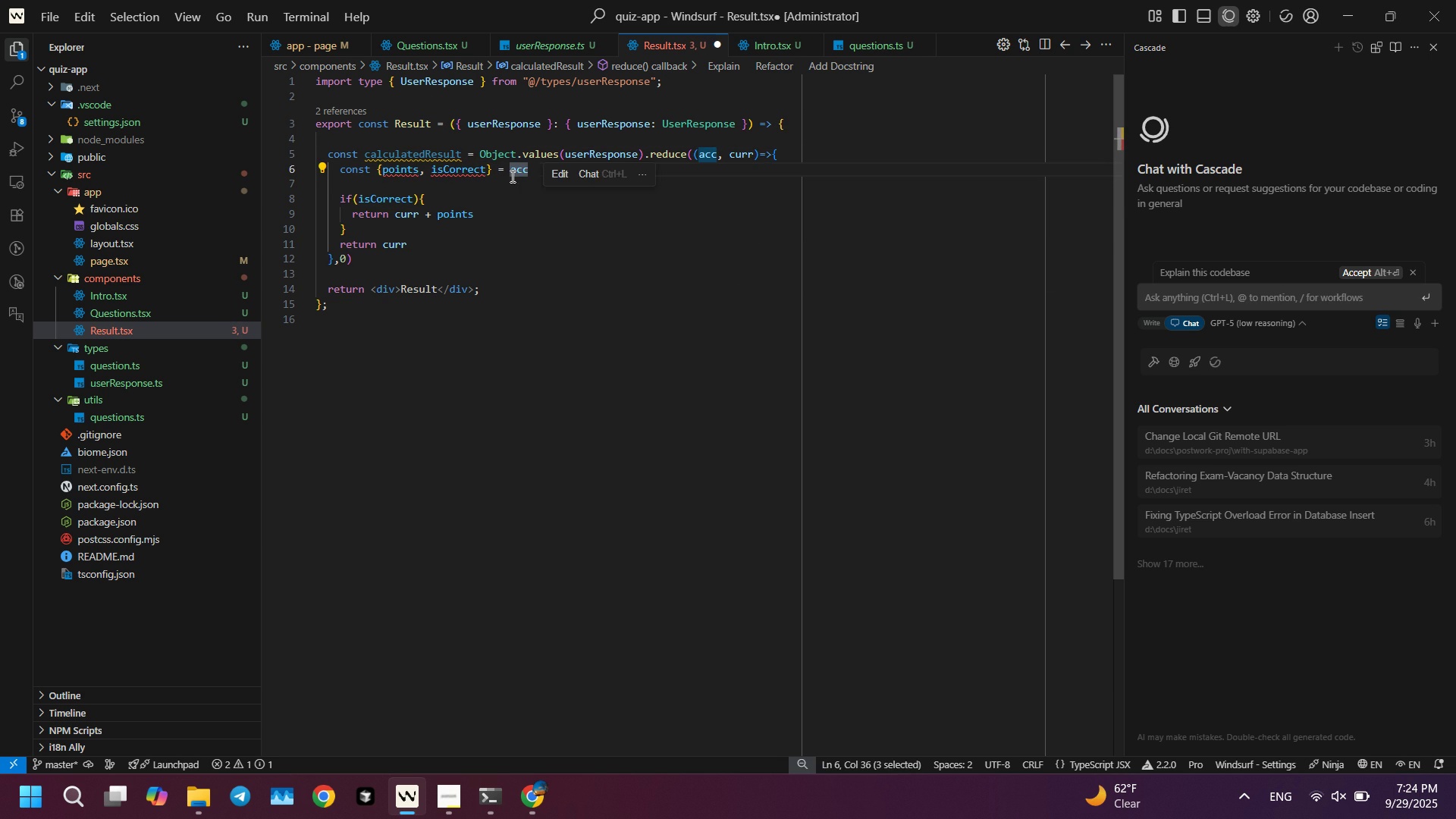 
type(curr)
 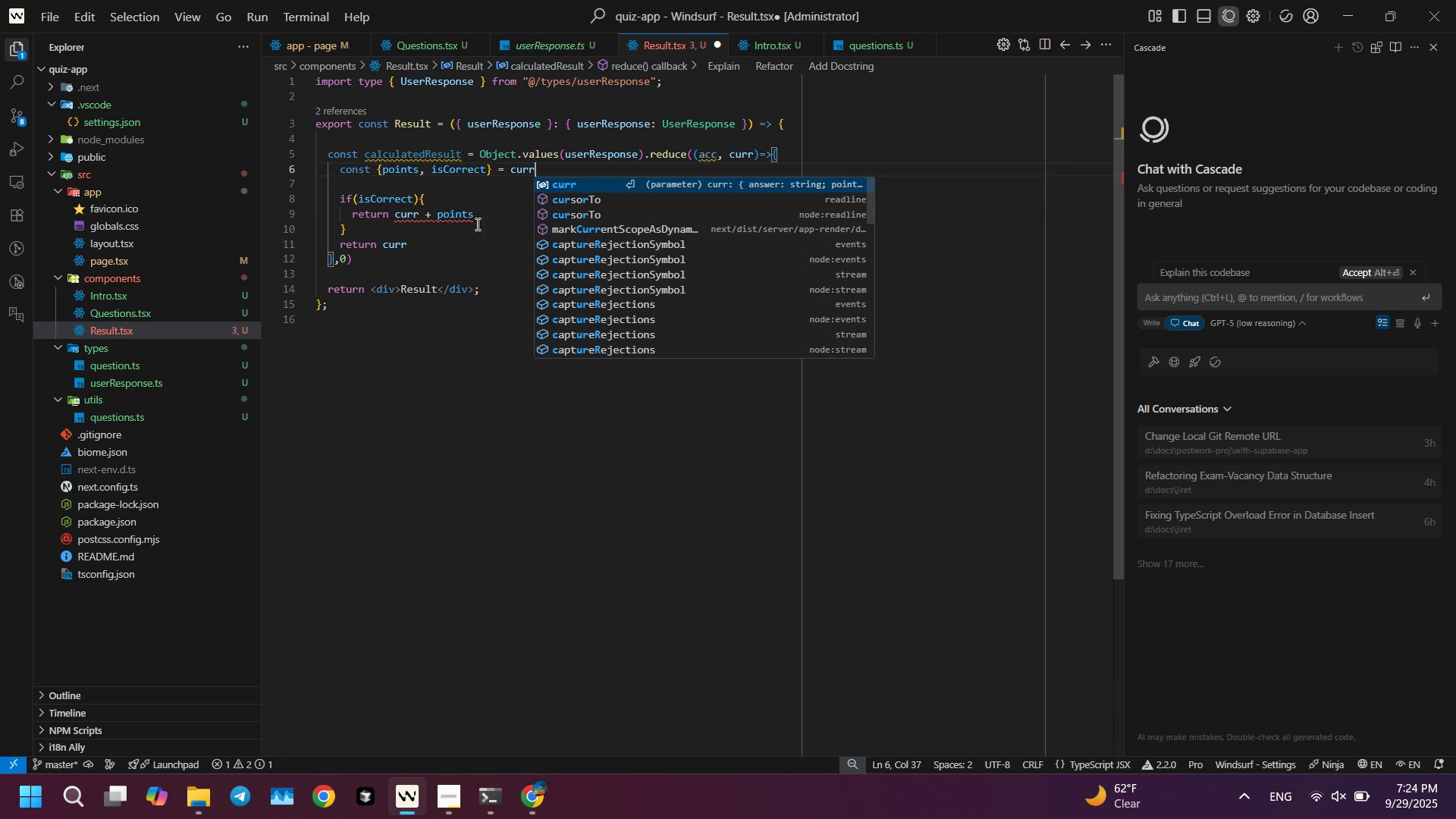 
left_click([442, 220])
 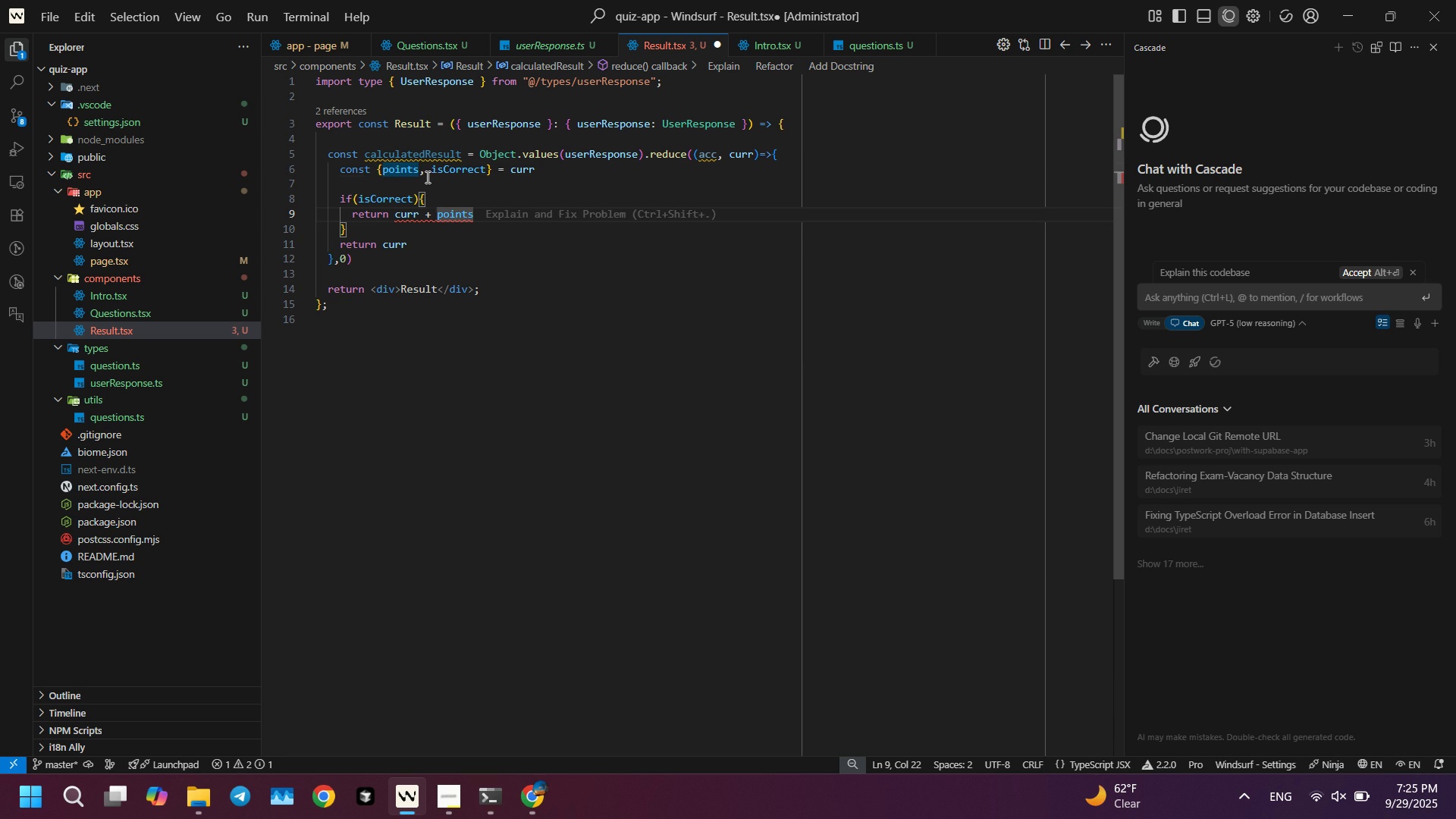 
left_click([428, 177])
 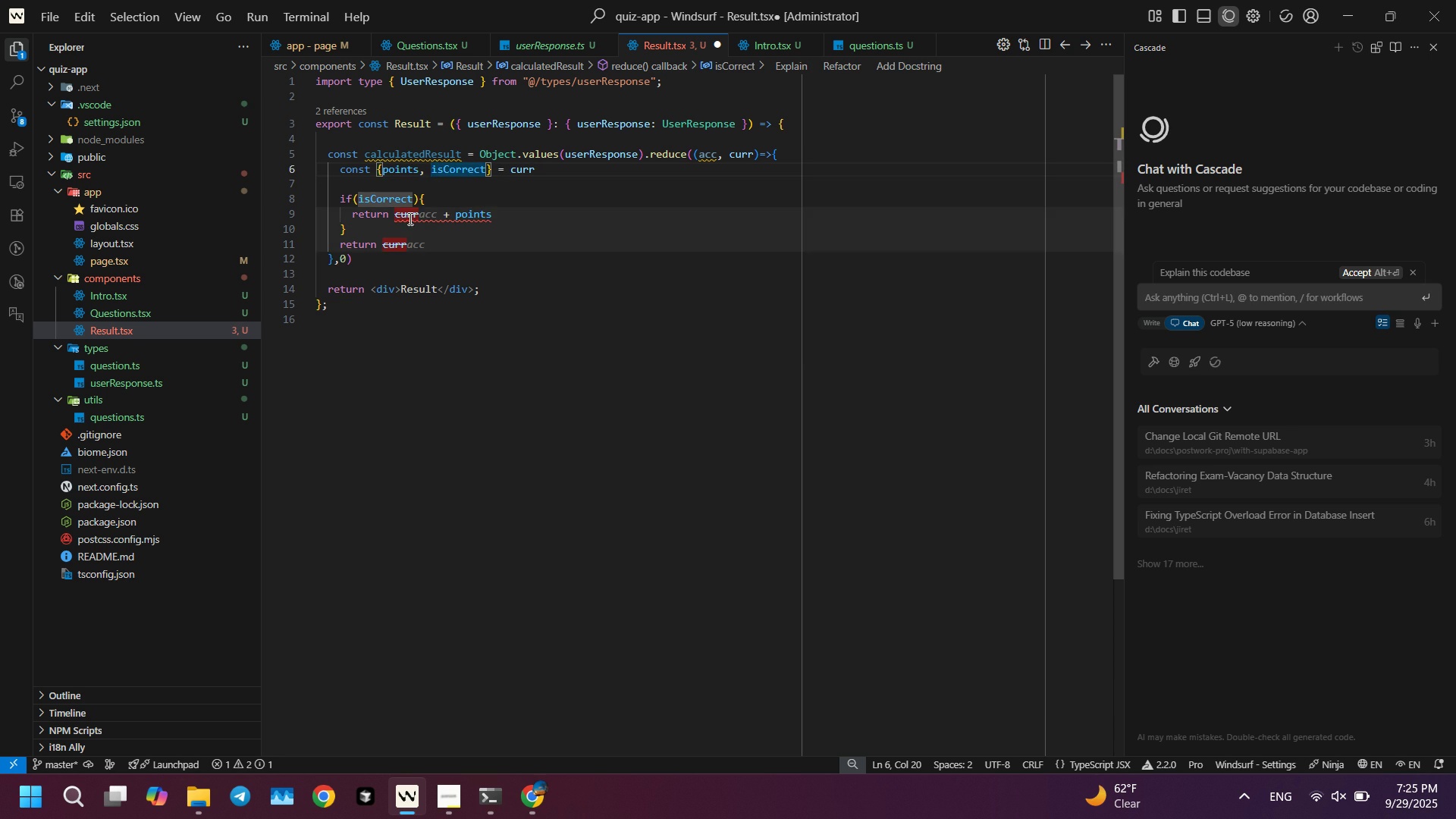 
key(Tab)
 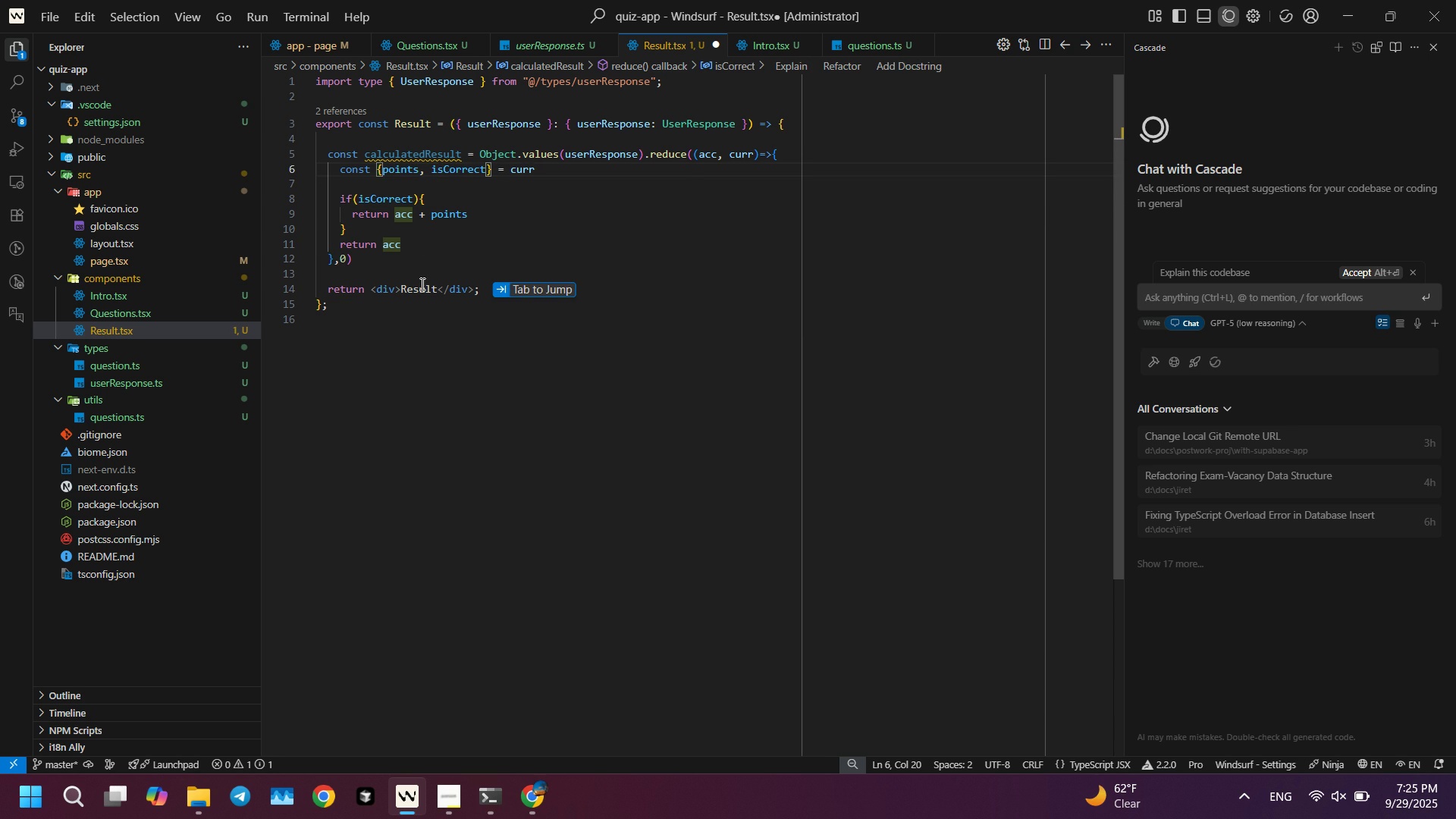 
double_click([420, 289])
 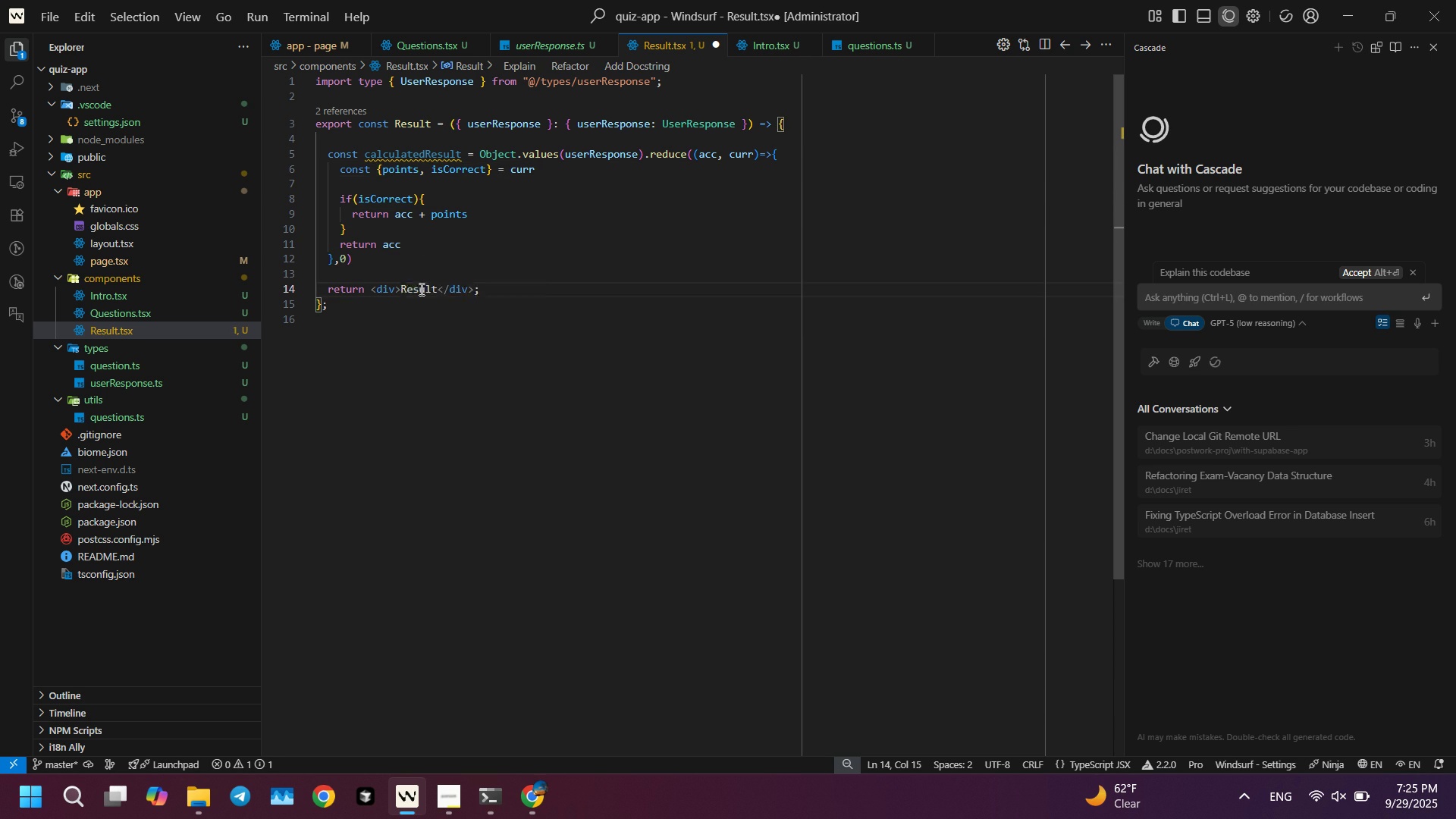 
key(Tab)